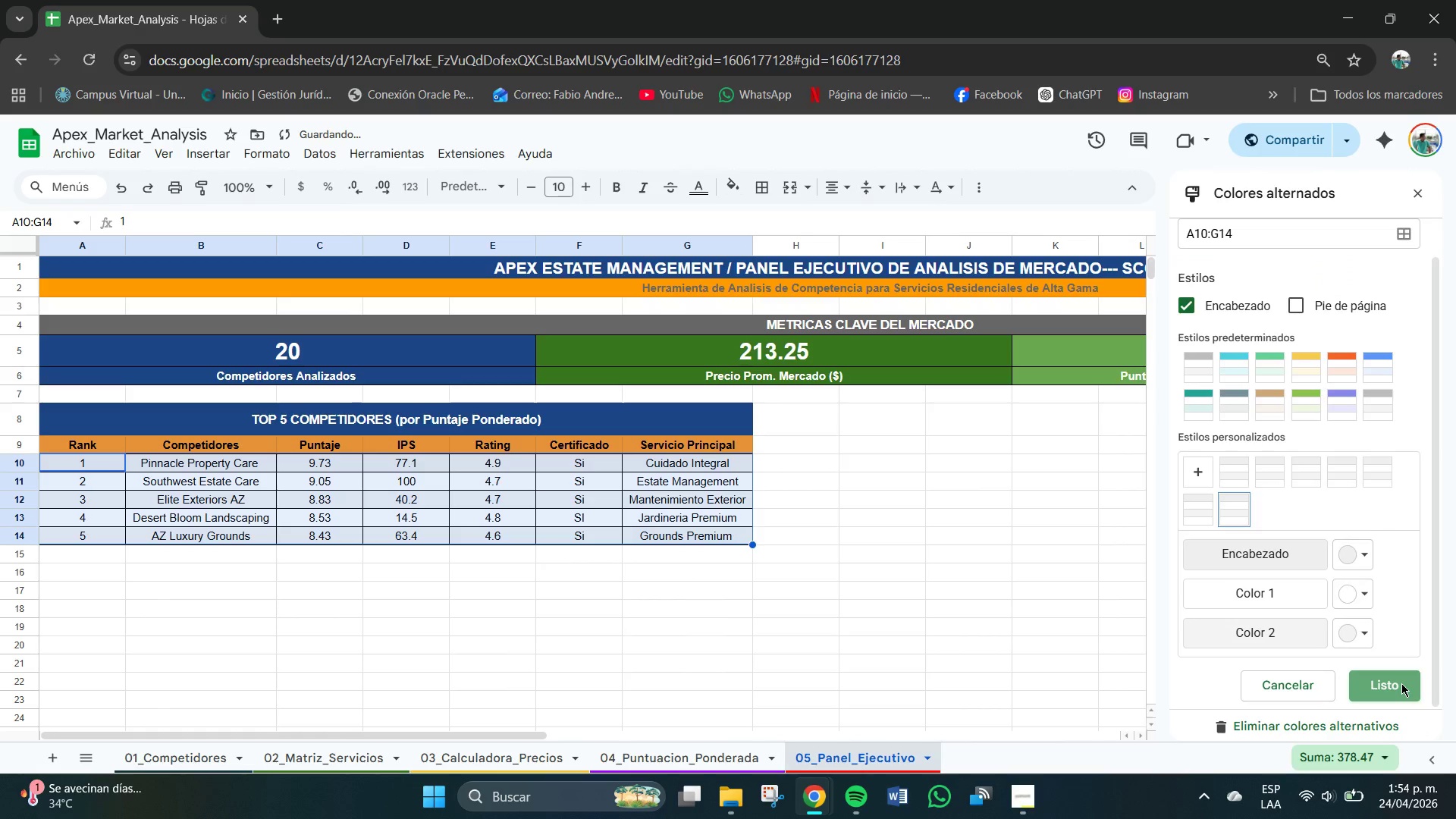 
double_click([956, 595])
 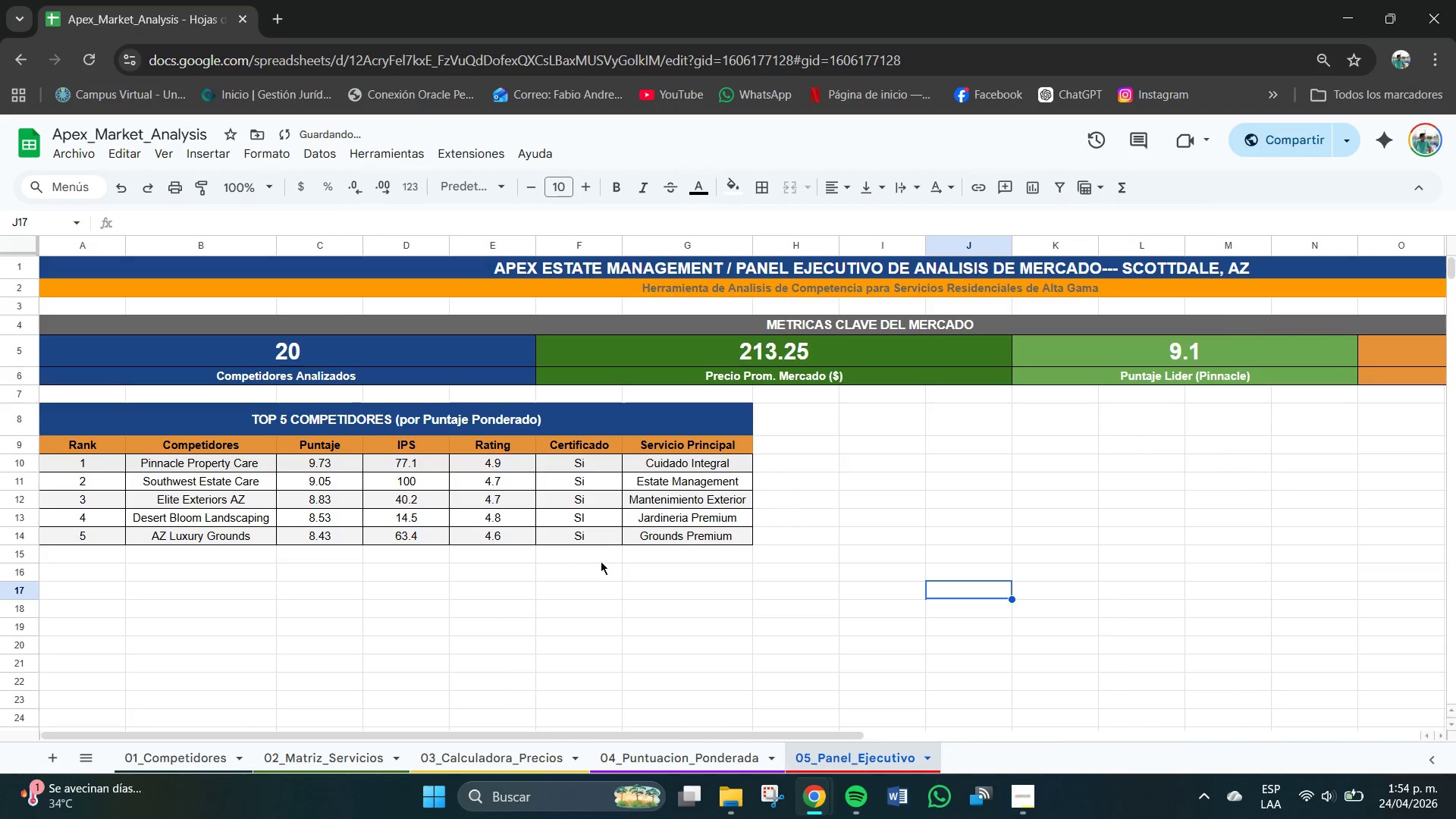 
left_click([773, 500])
 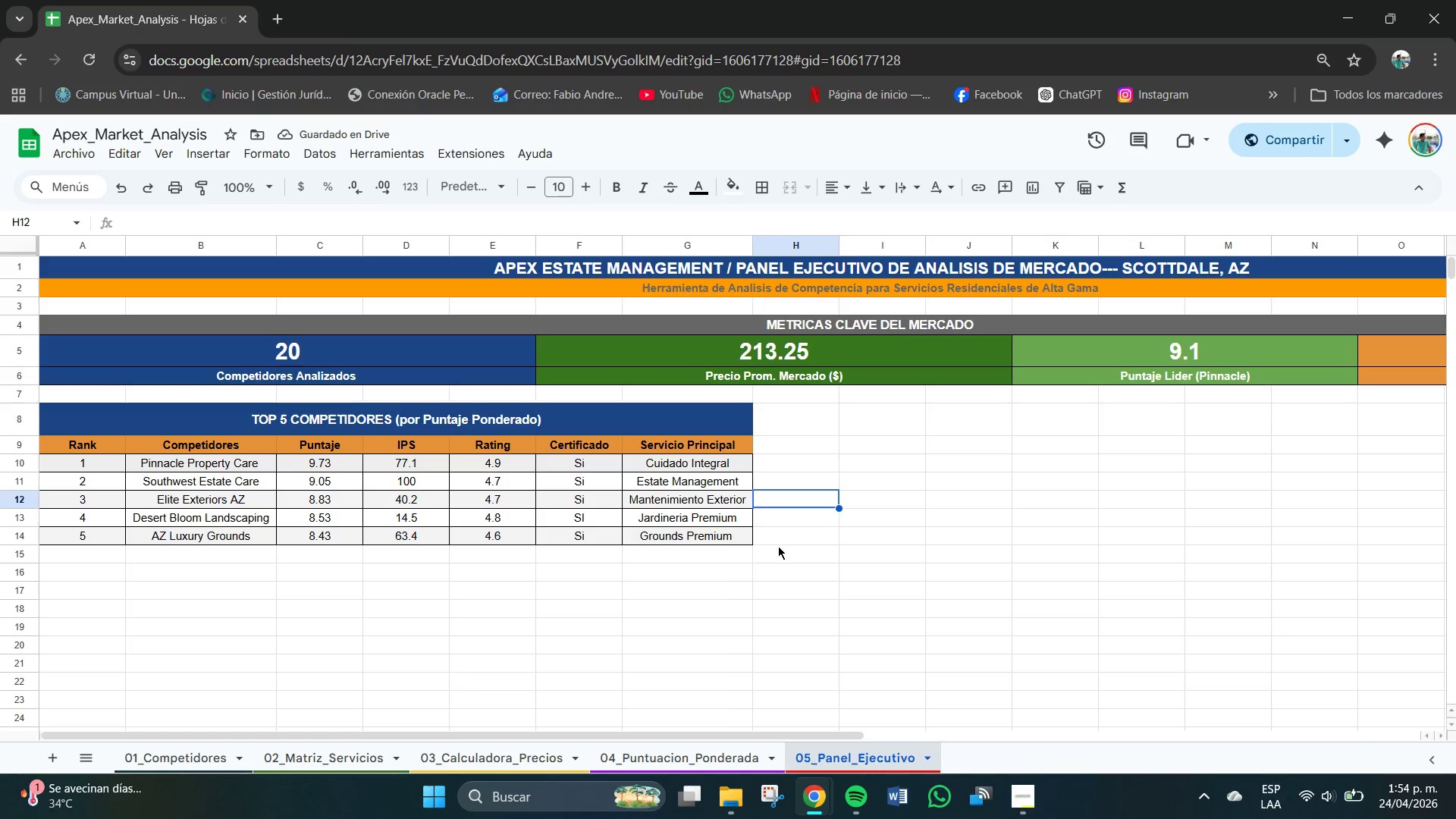 
scroll: coordinate [611, 582], scroll_direction: up, amount: 1.0
 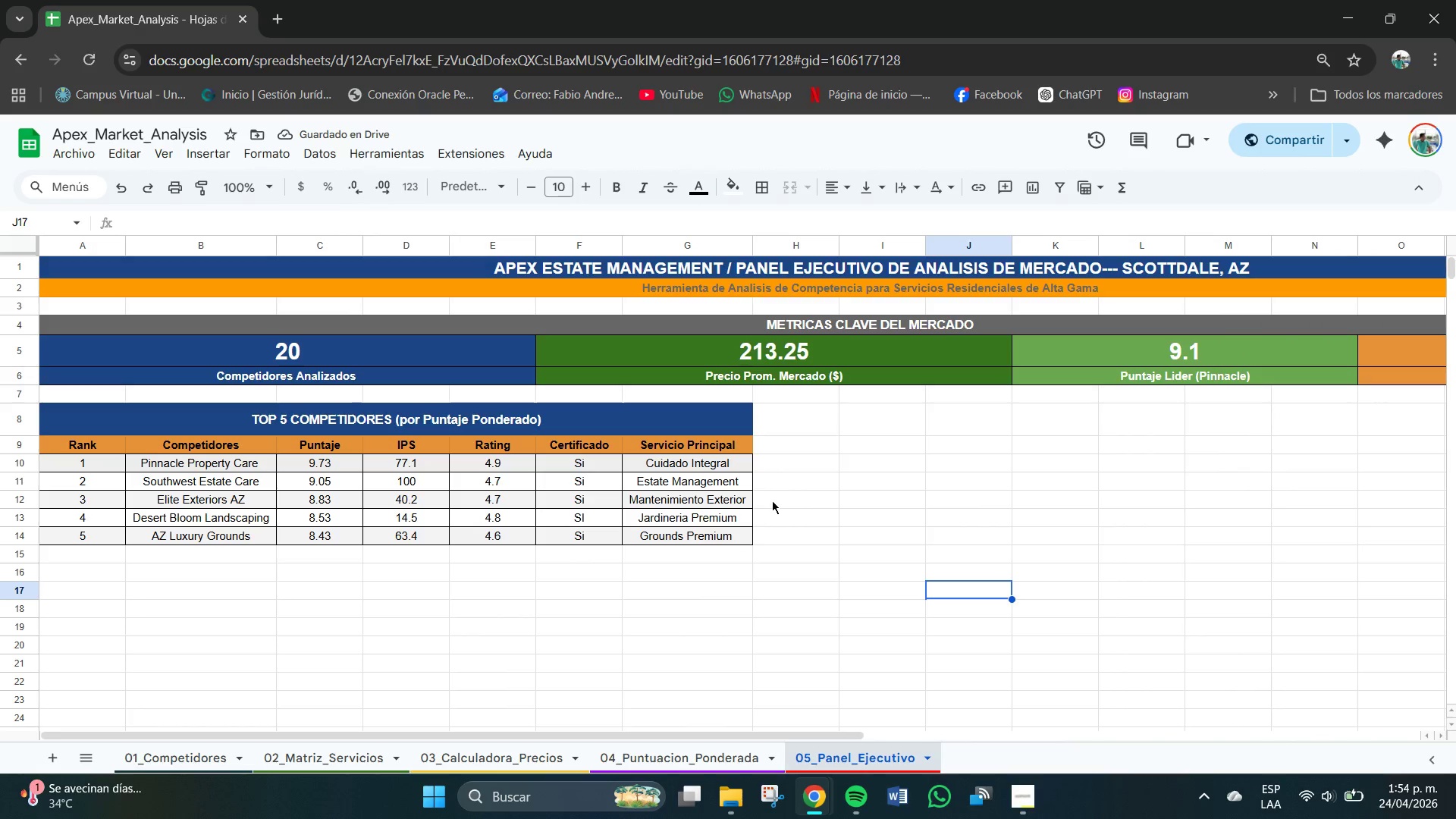 
left_click_drag(start_coordinate=[807, 628], to_coordinate=[811, 628])
 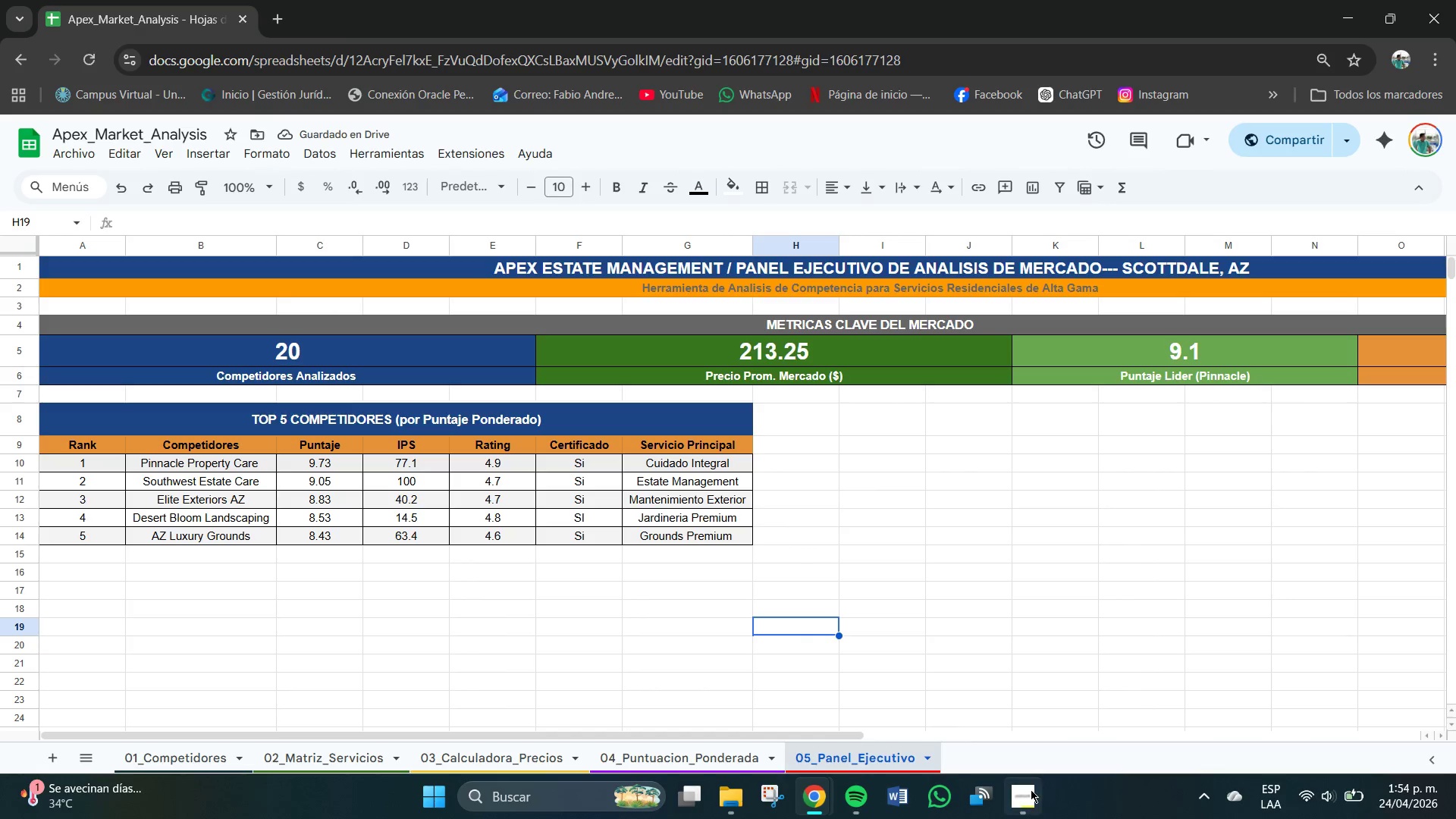 
left_click([1031, 792])